 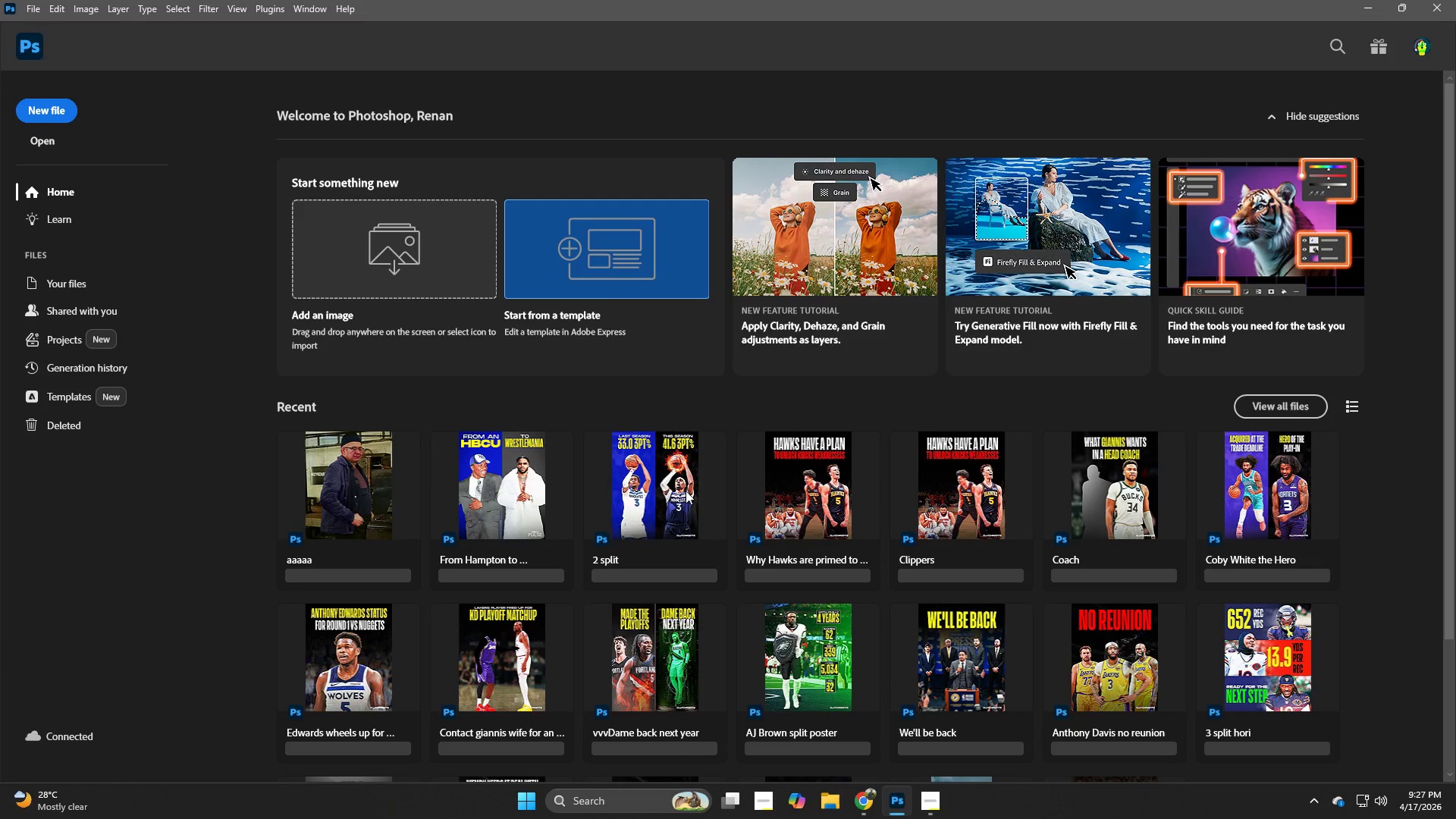 
left_click([1029, 617])
 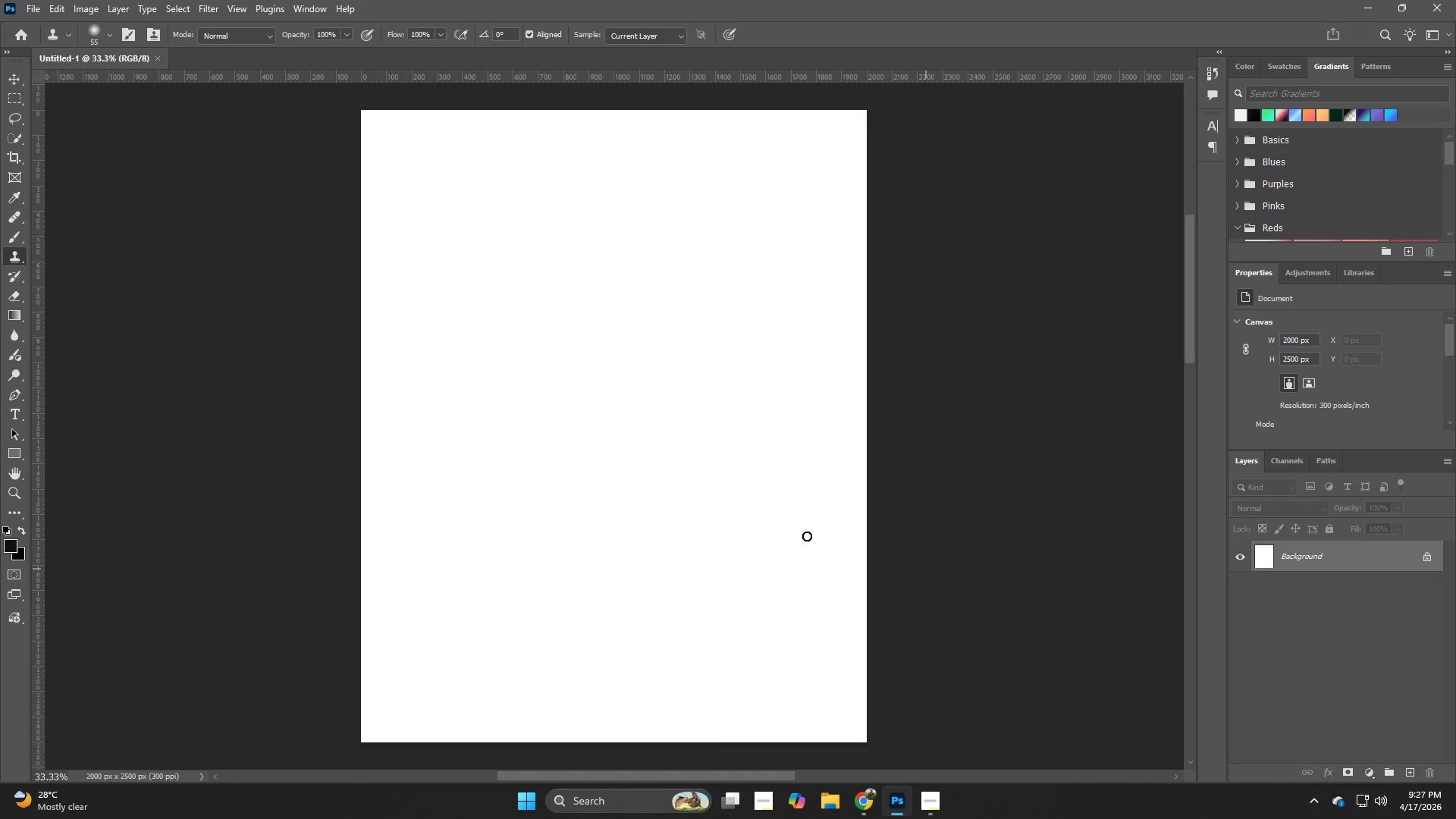 
key(Z)
 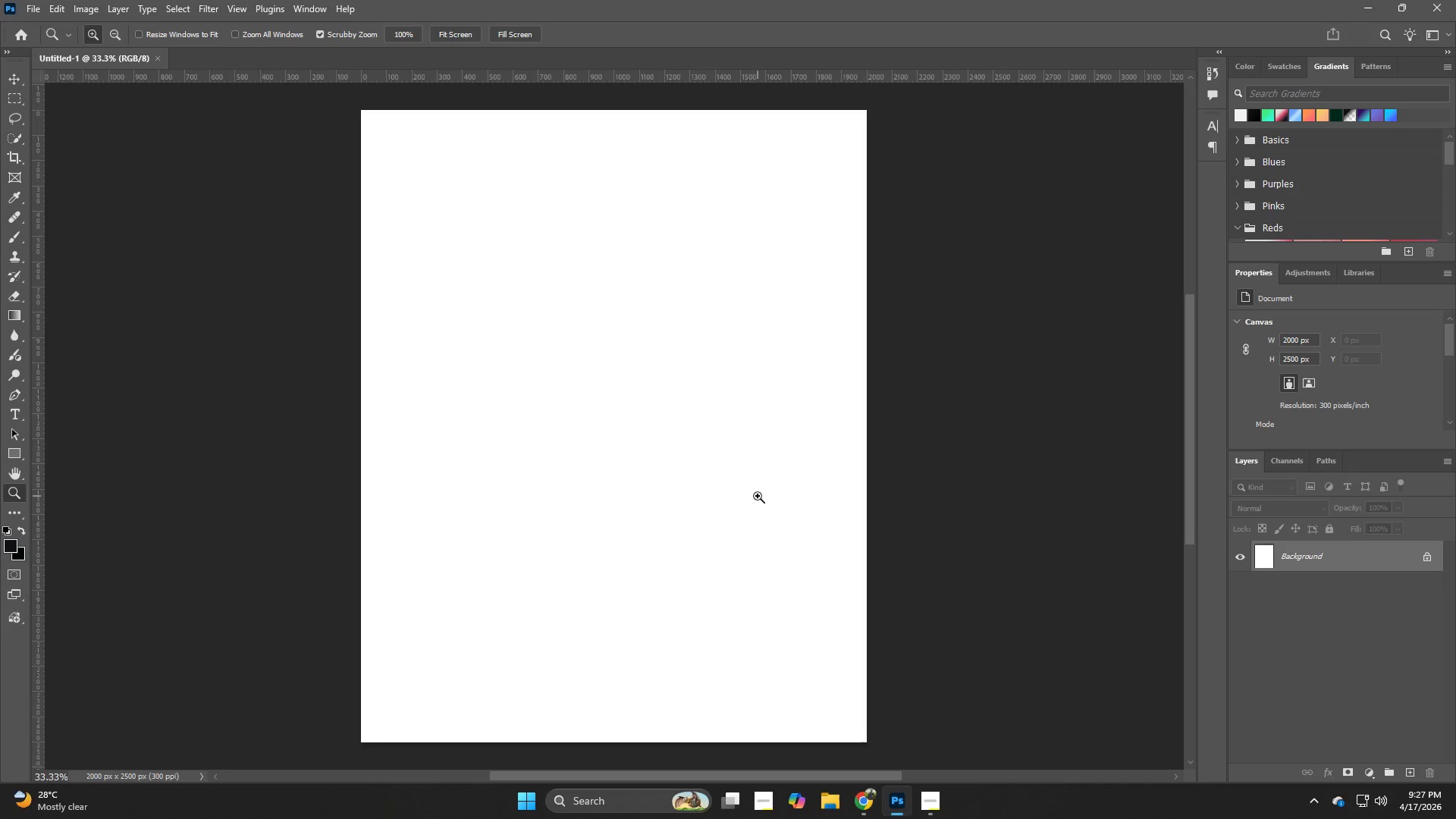 
left_click_drag(start_coordinate=[756, 495], to_coordinate=[737, 500])
 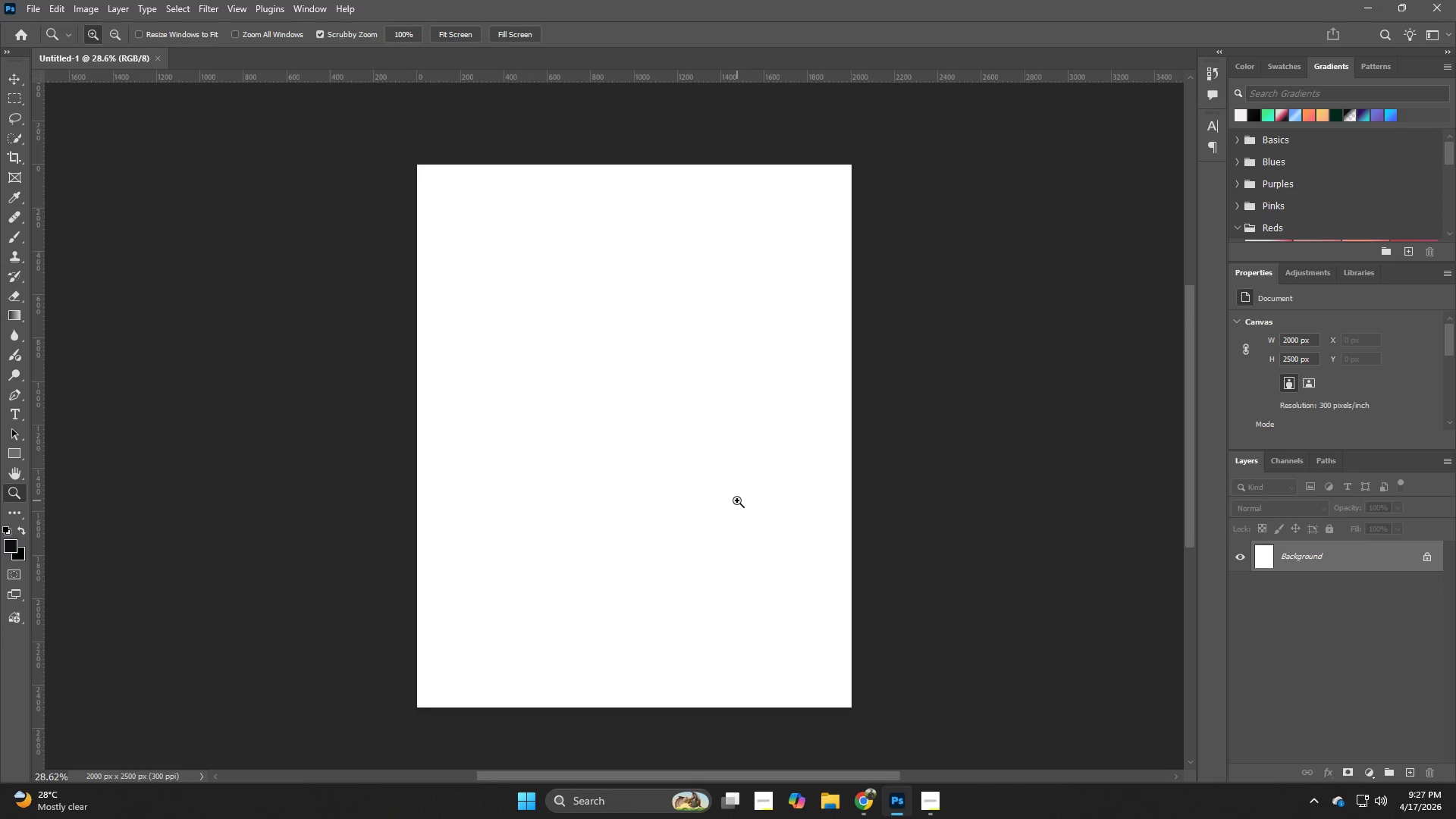 
hold_key(key=AltLeft, duration=1.28)
 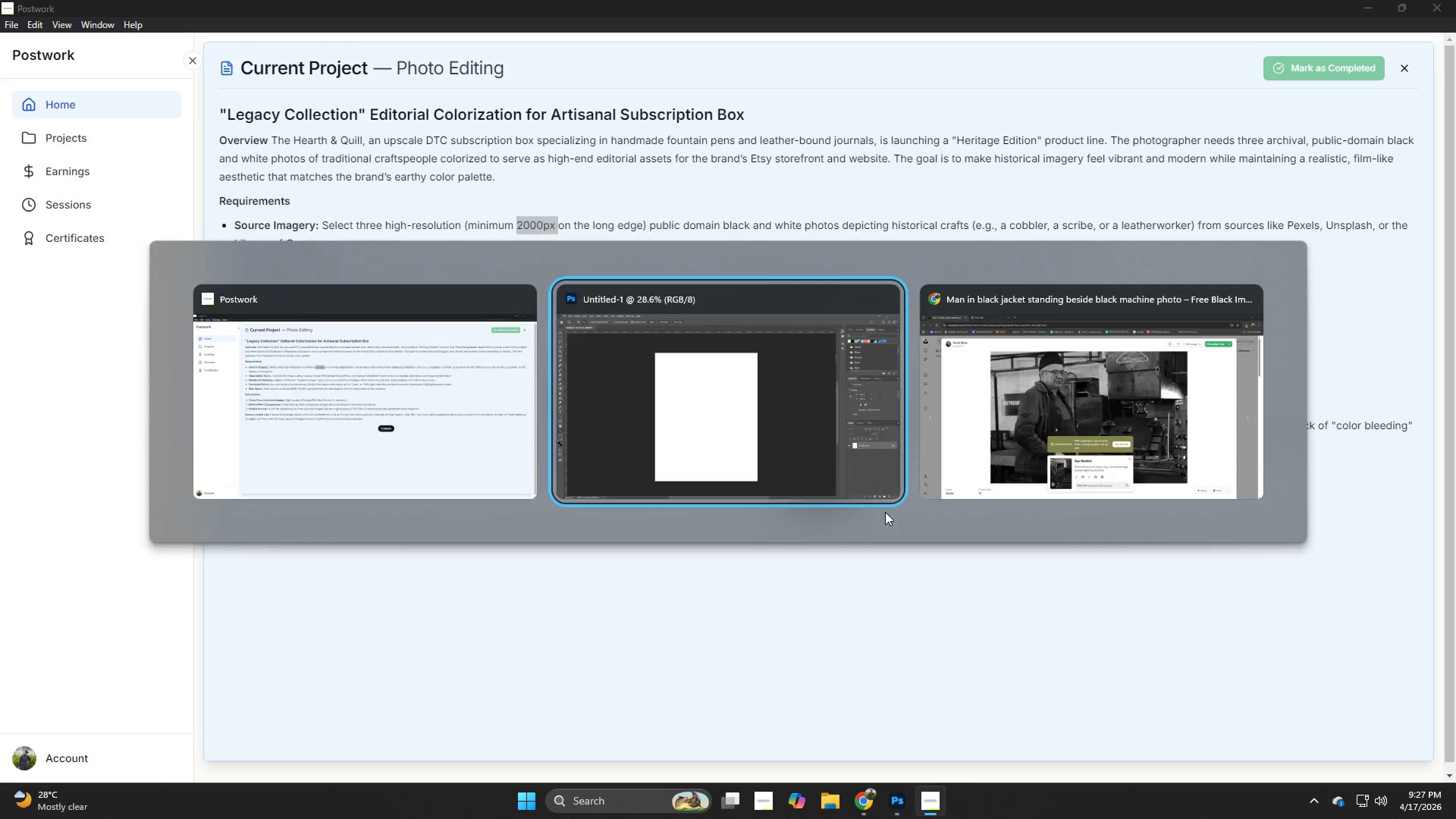 
hold_key(key=Tab, duration=0.31)
 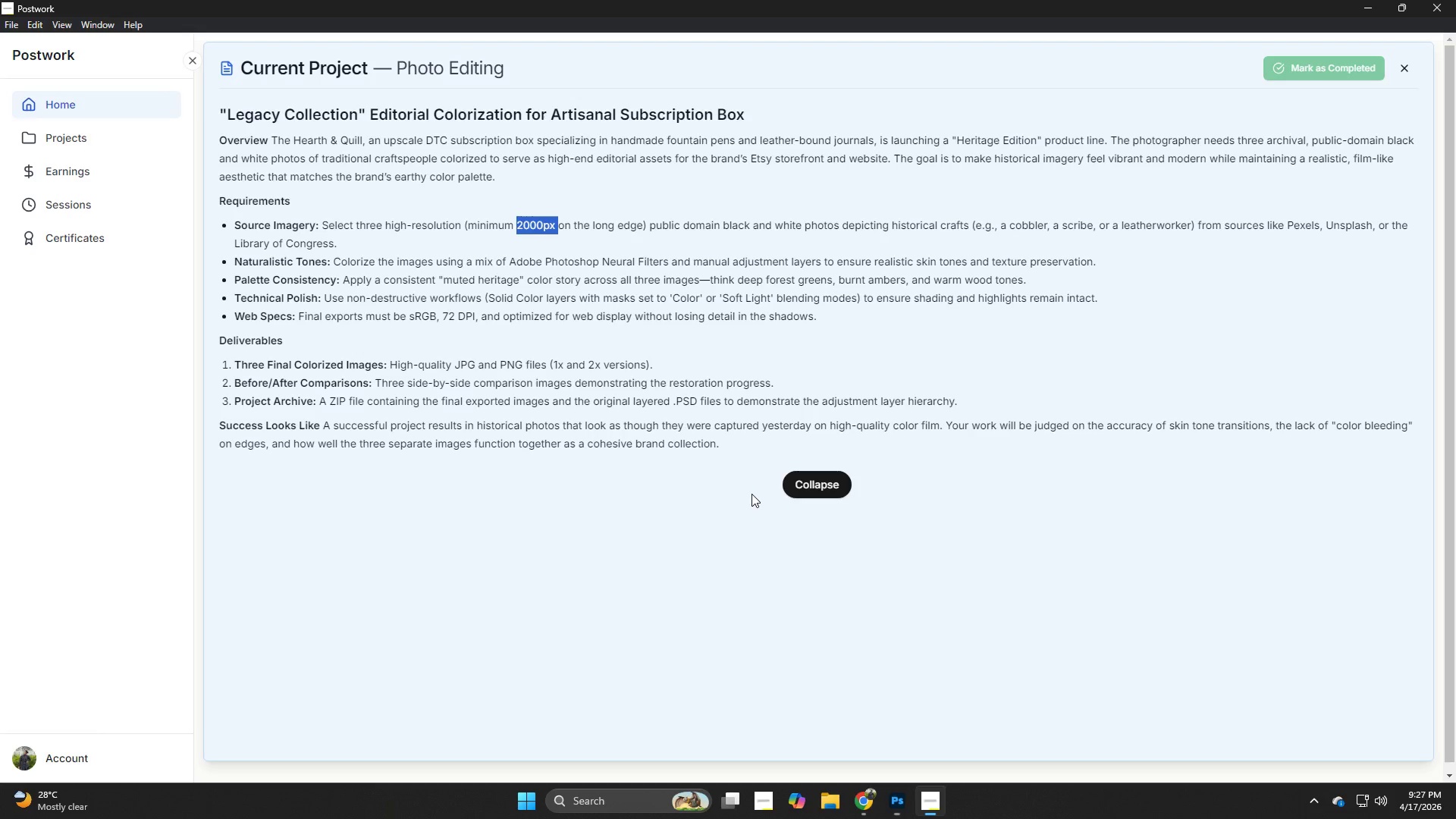 
left_click_drag(start_coordinate=[726, 494], to_coordinate=[752, 494])